 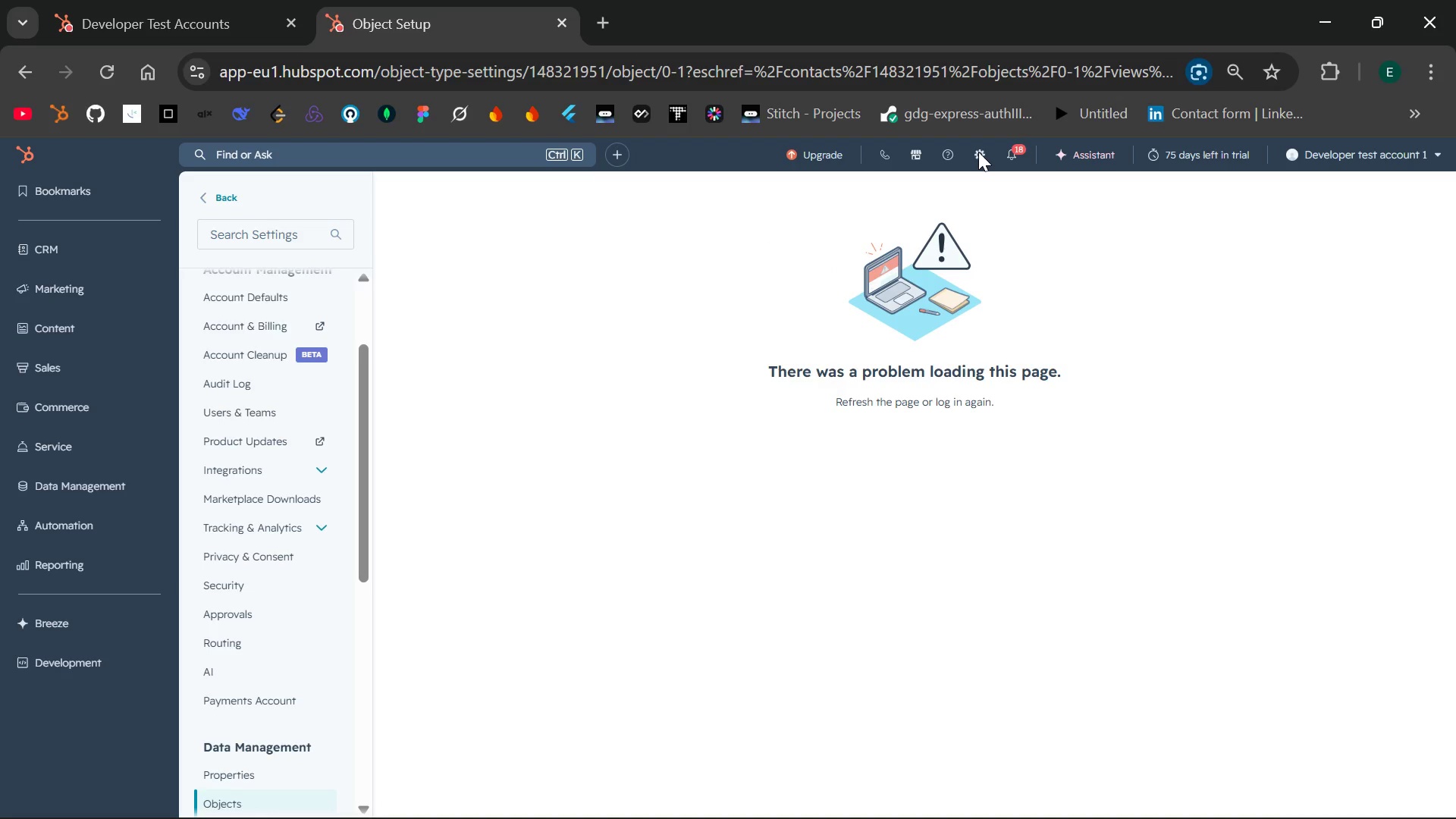 
left_click([257, 588])
 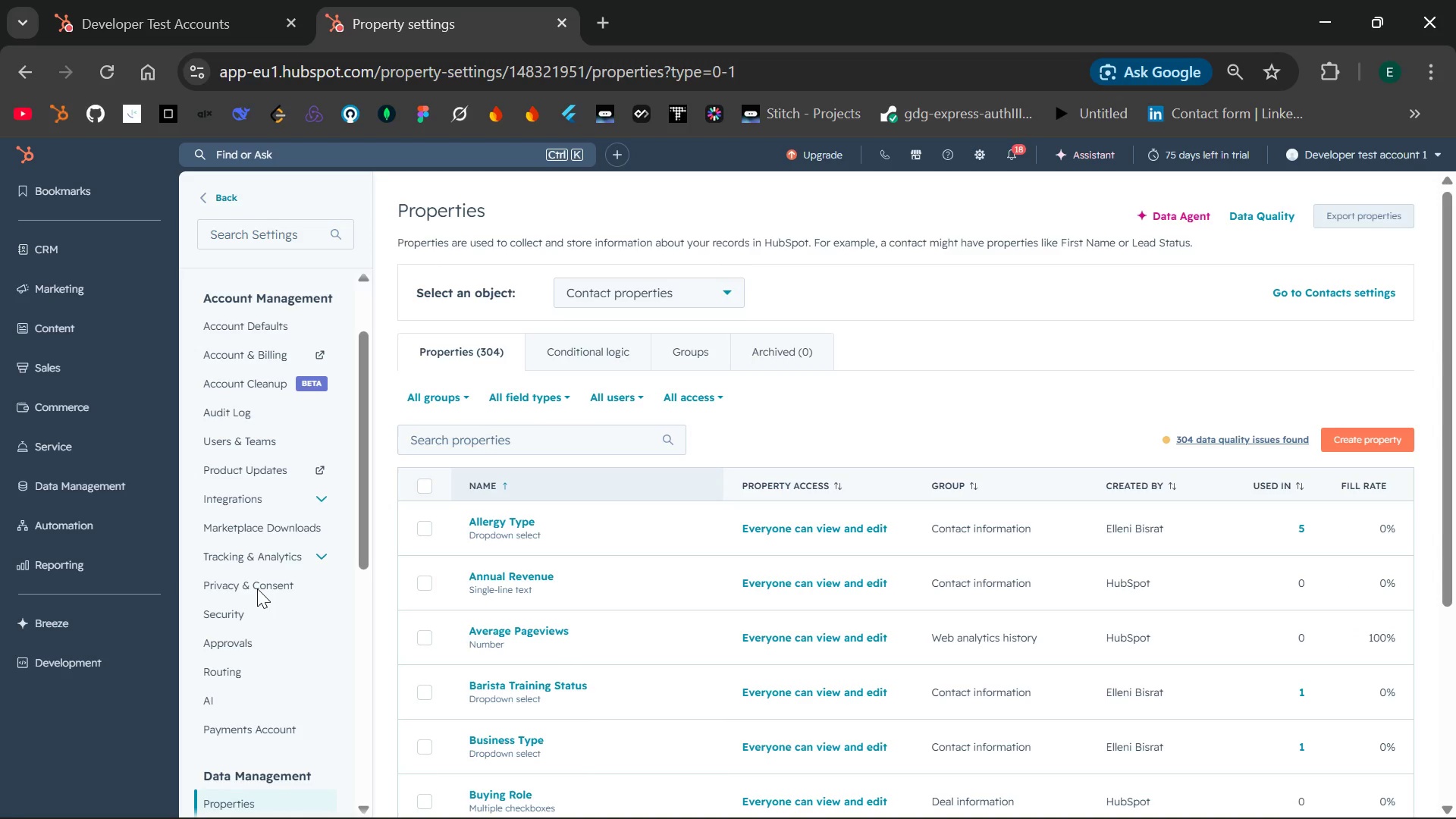 
wait(111.17)
 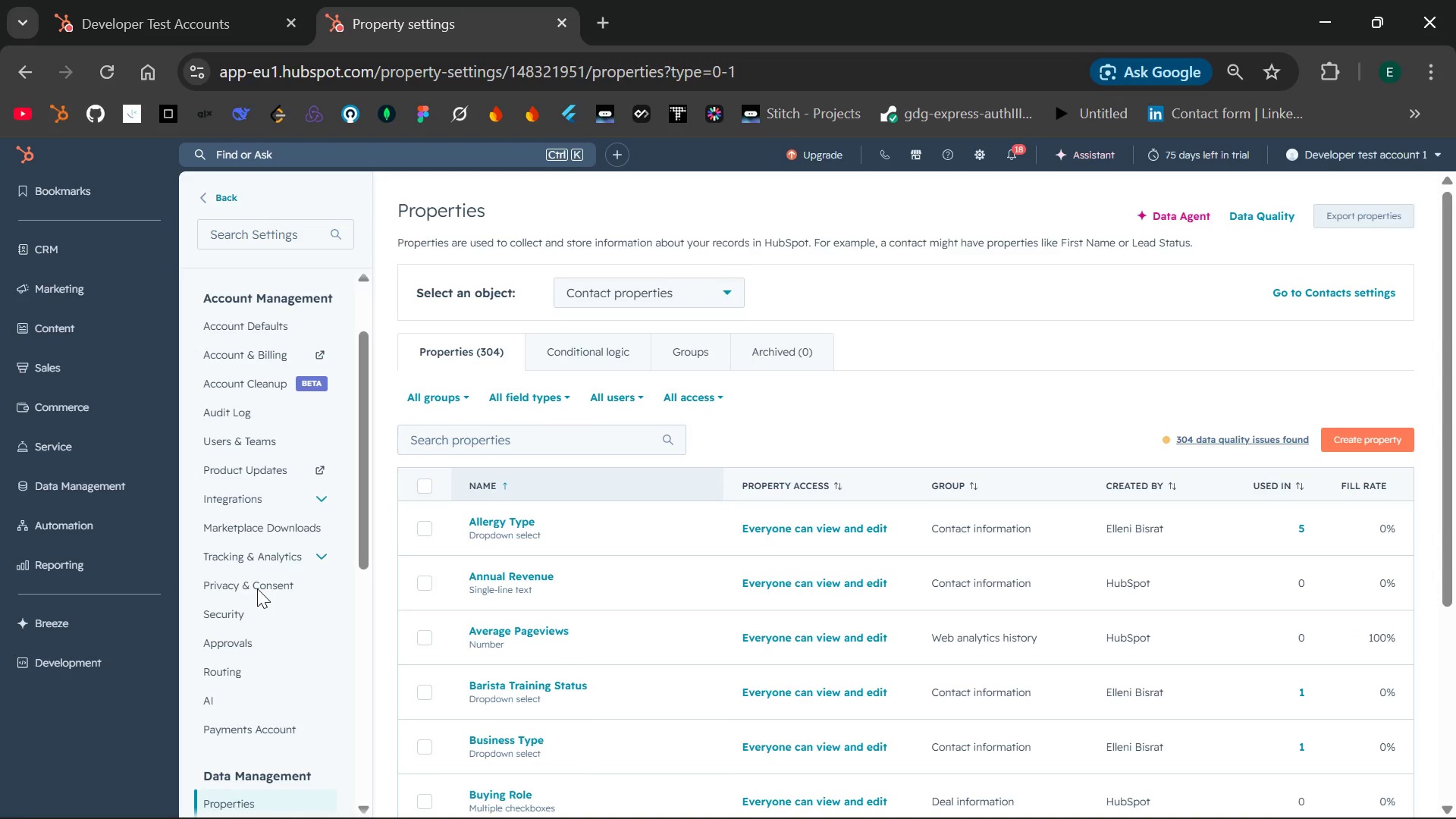 
left_click([1351, 438])
 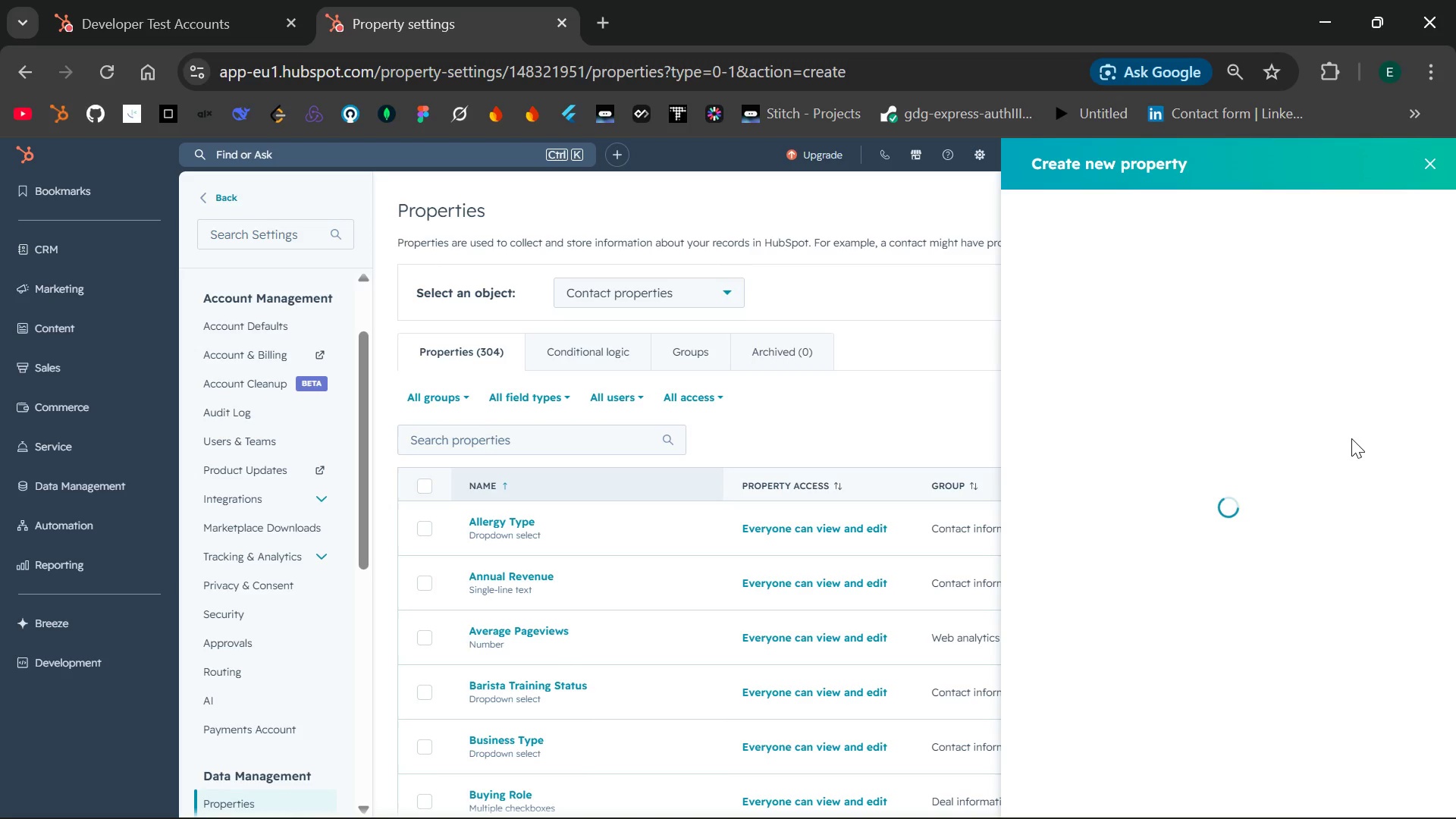 
wait(11.75)
 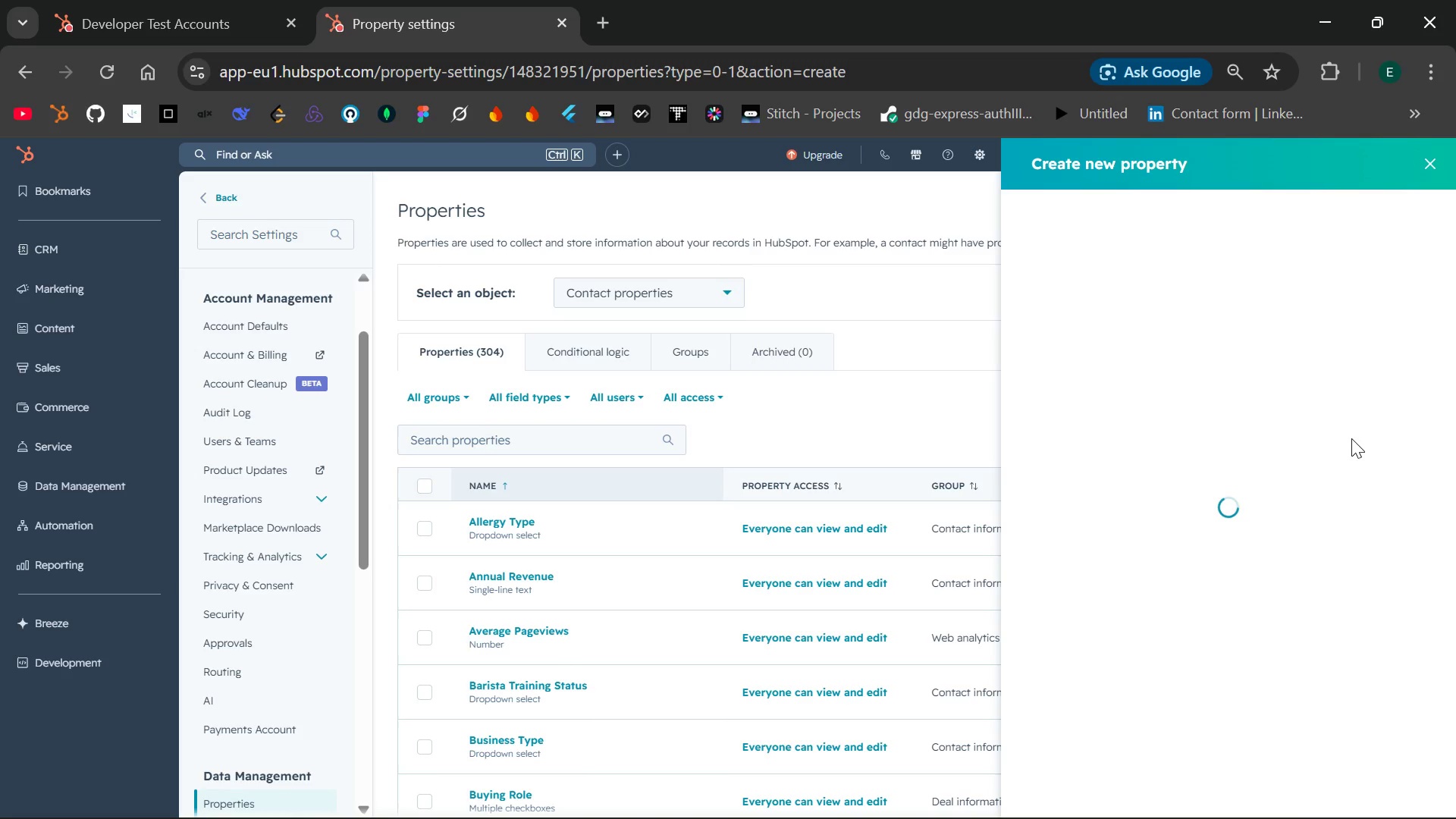 
mouse_move([1146, 335])